 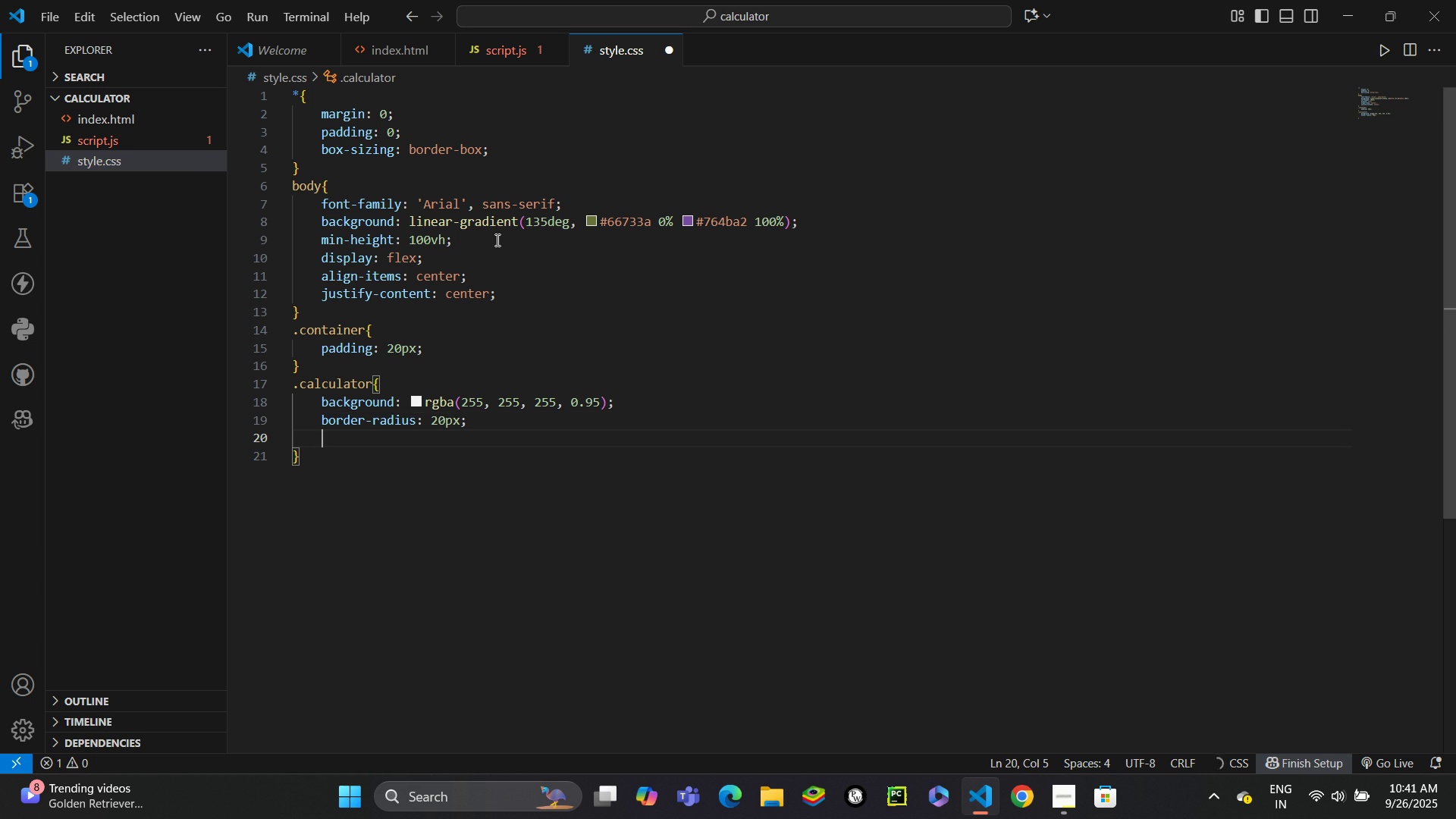 
type(boxsh)
 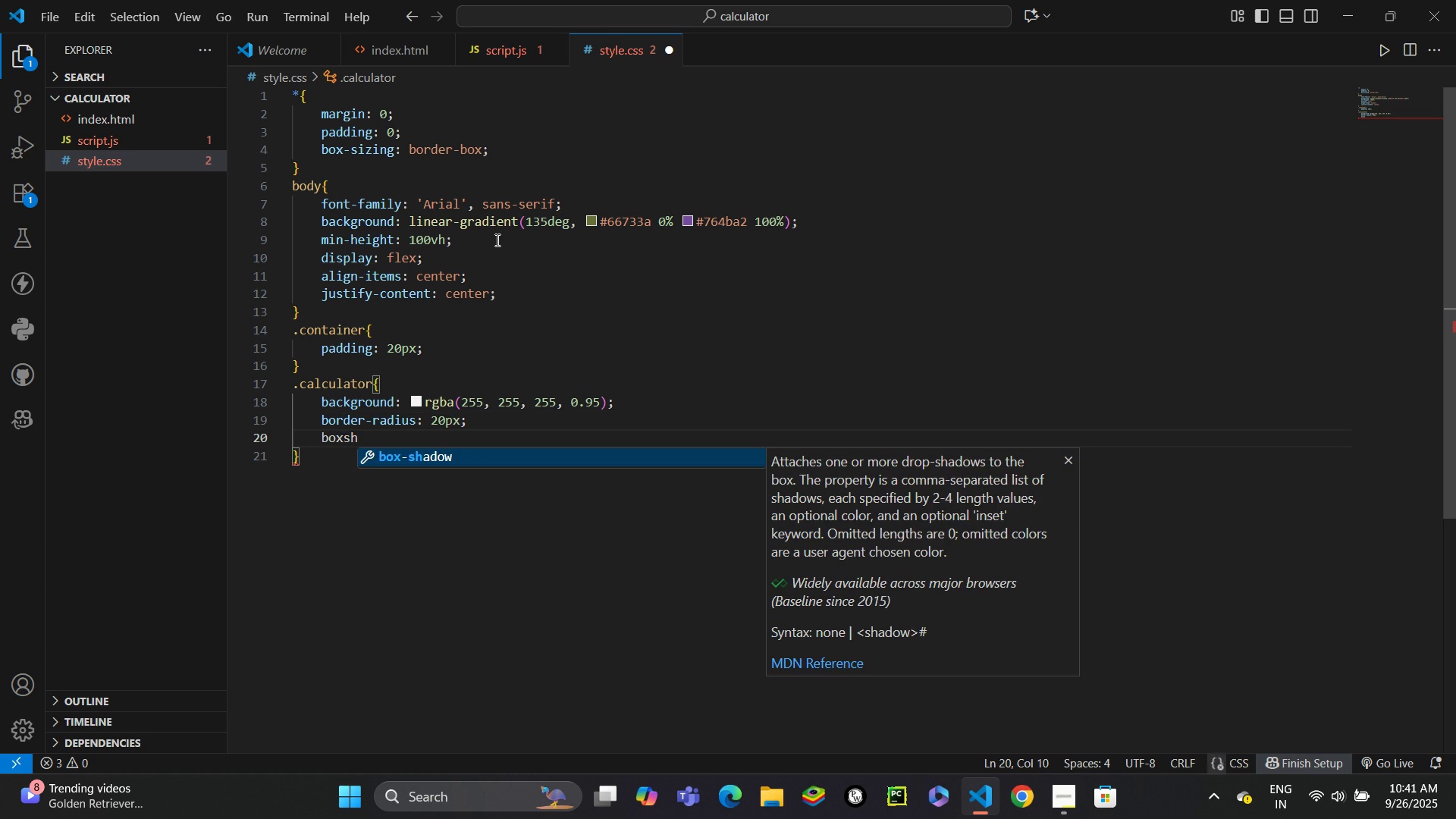 
key(Enter)
 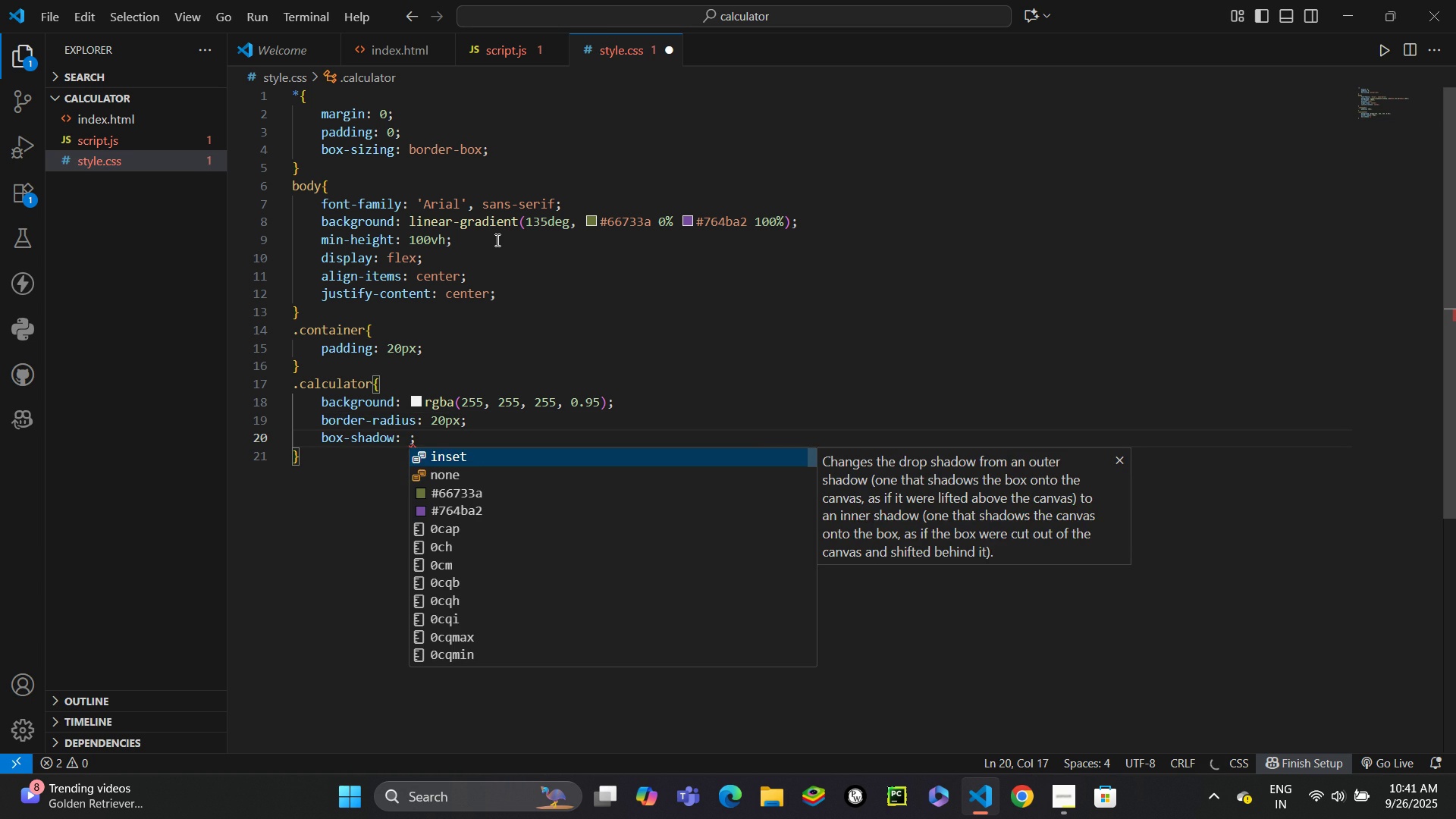 
type(0 10px 30px rgb)
 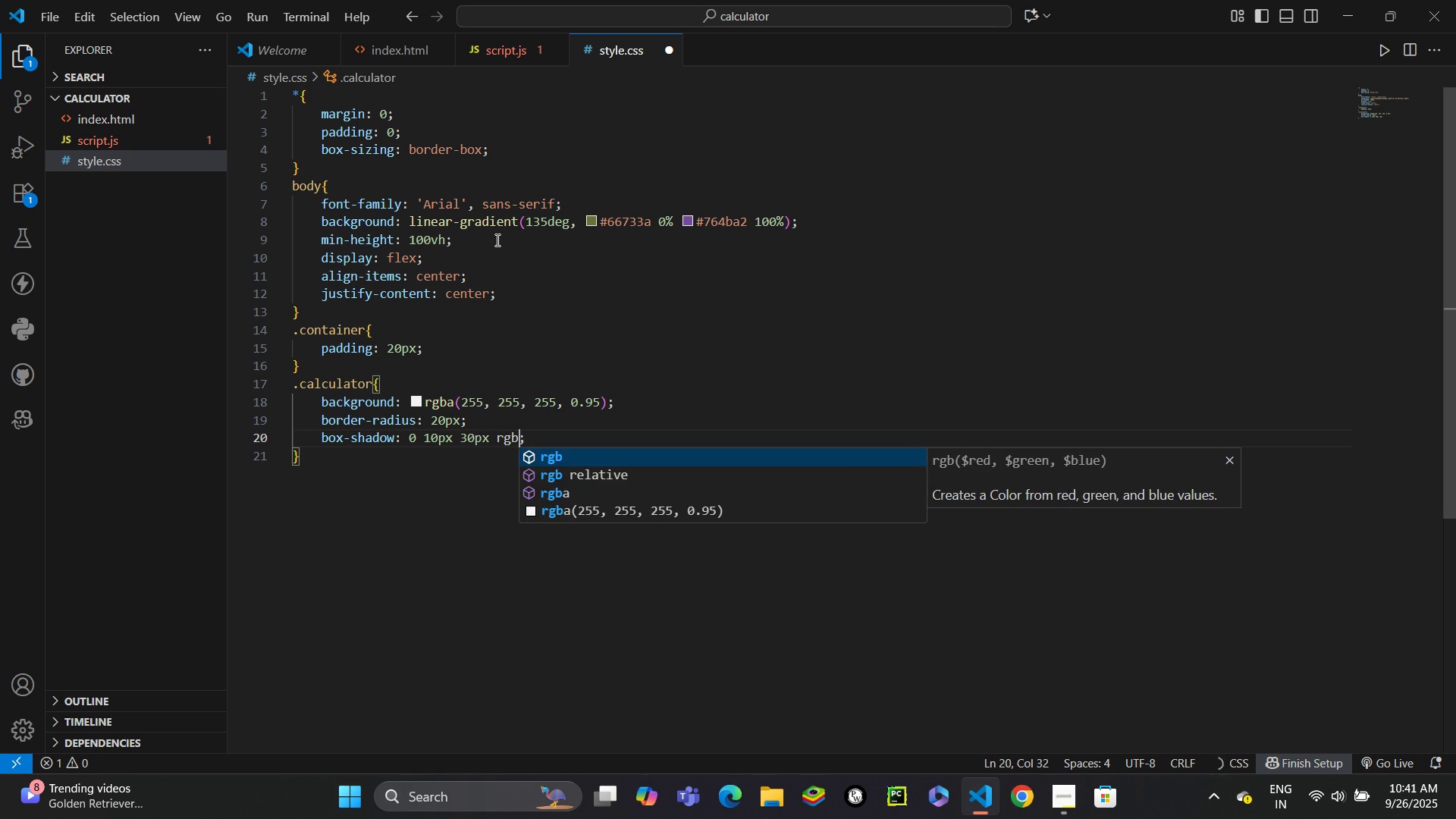 
key(Enter)